 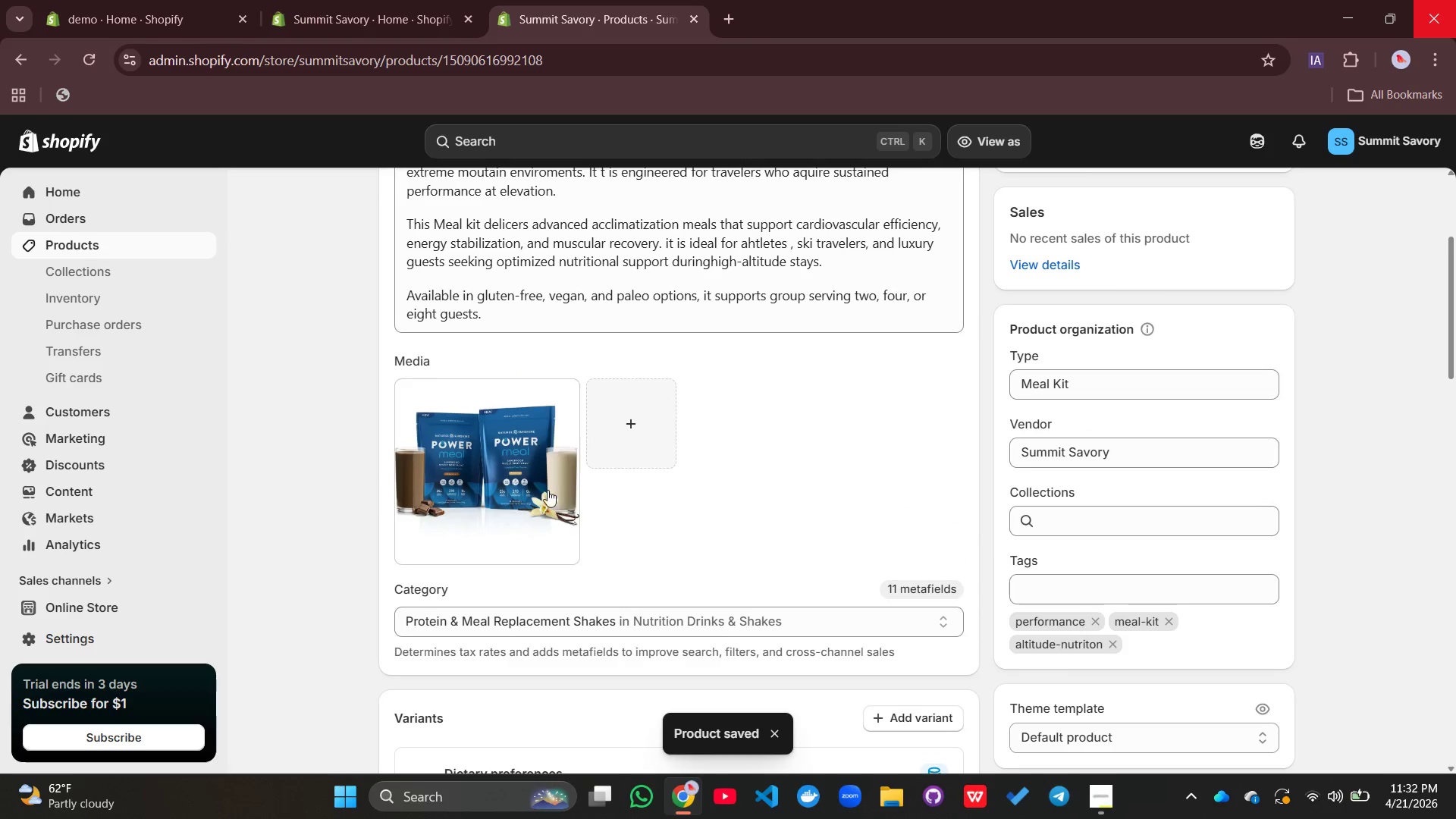 
left_click([530, 484])
 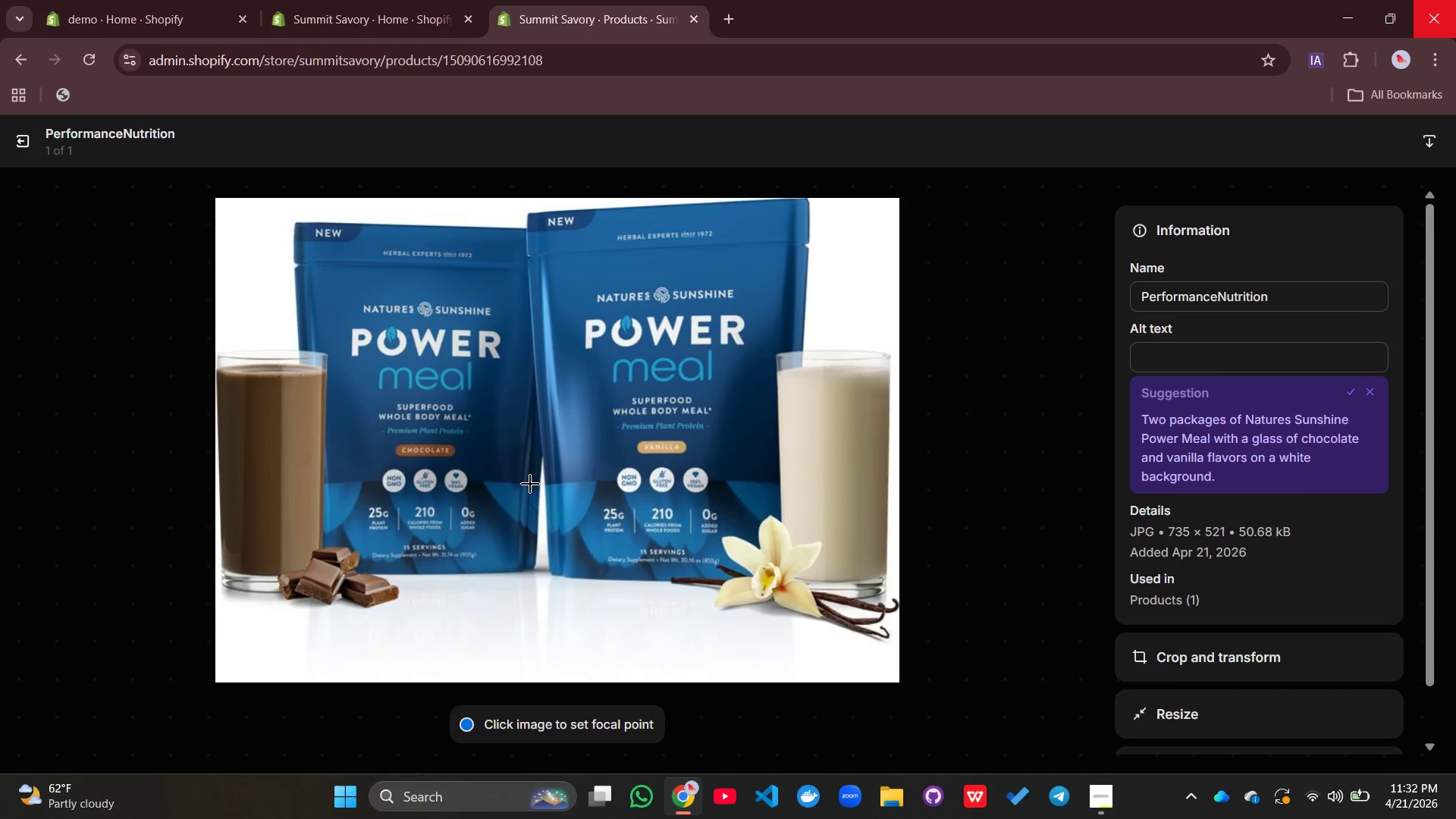 
wait(7.17)
 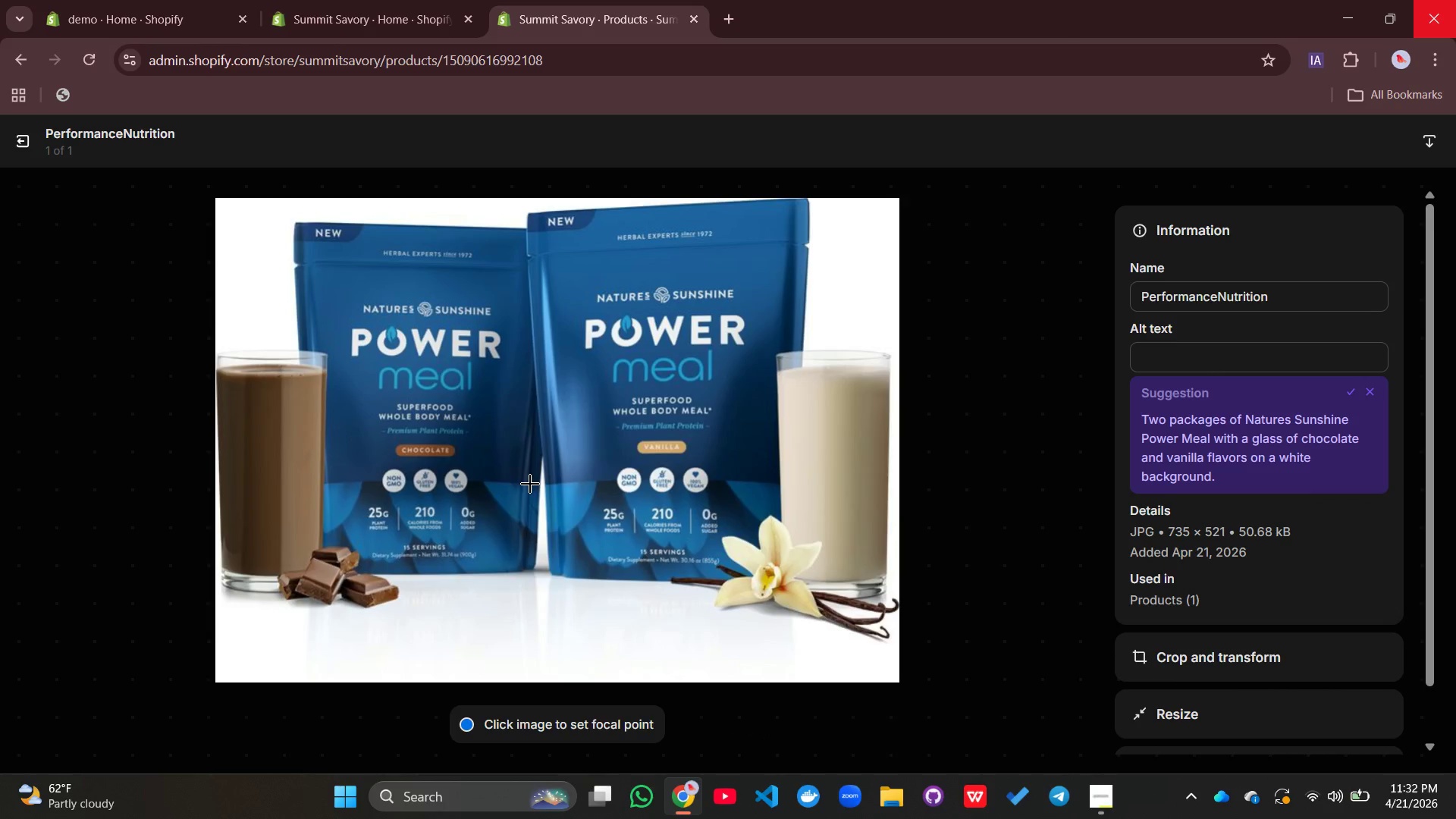 
left_click([1175, 369])
 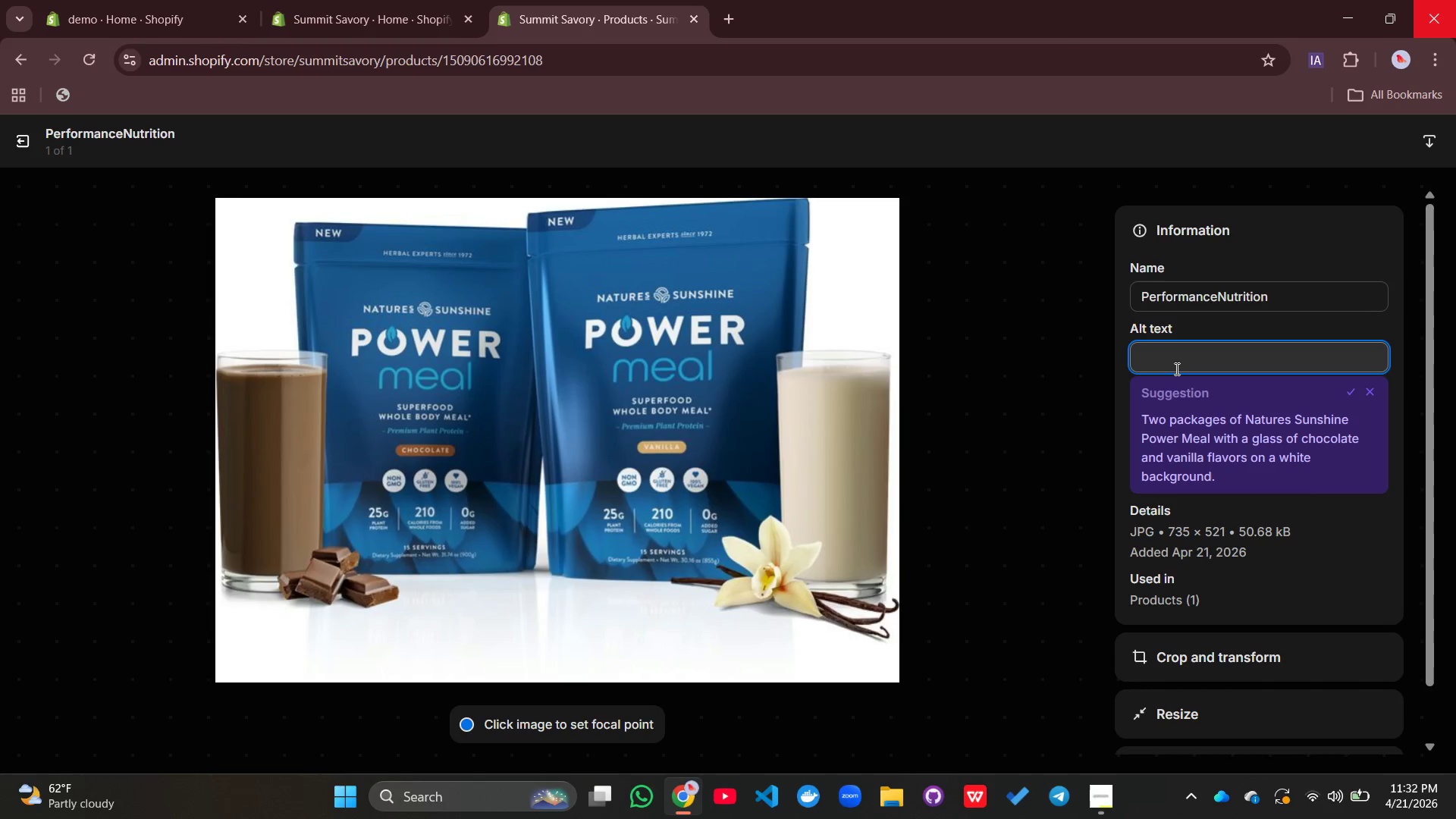 
type(High performance alpine mutrition )
 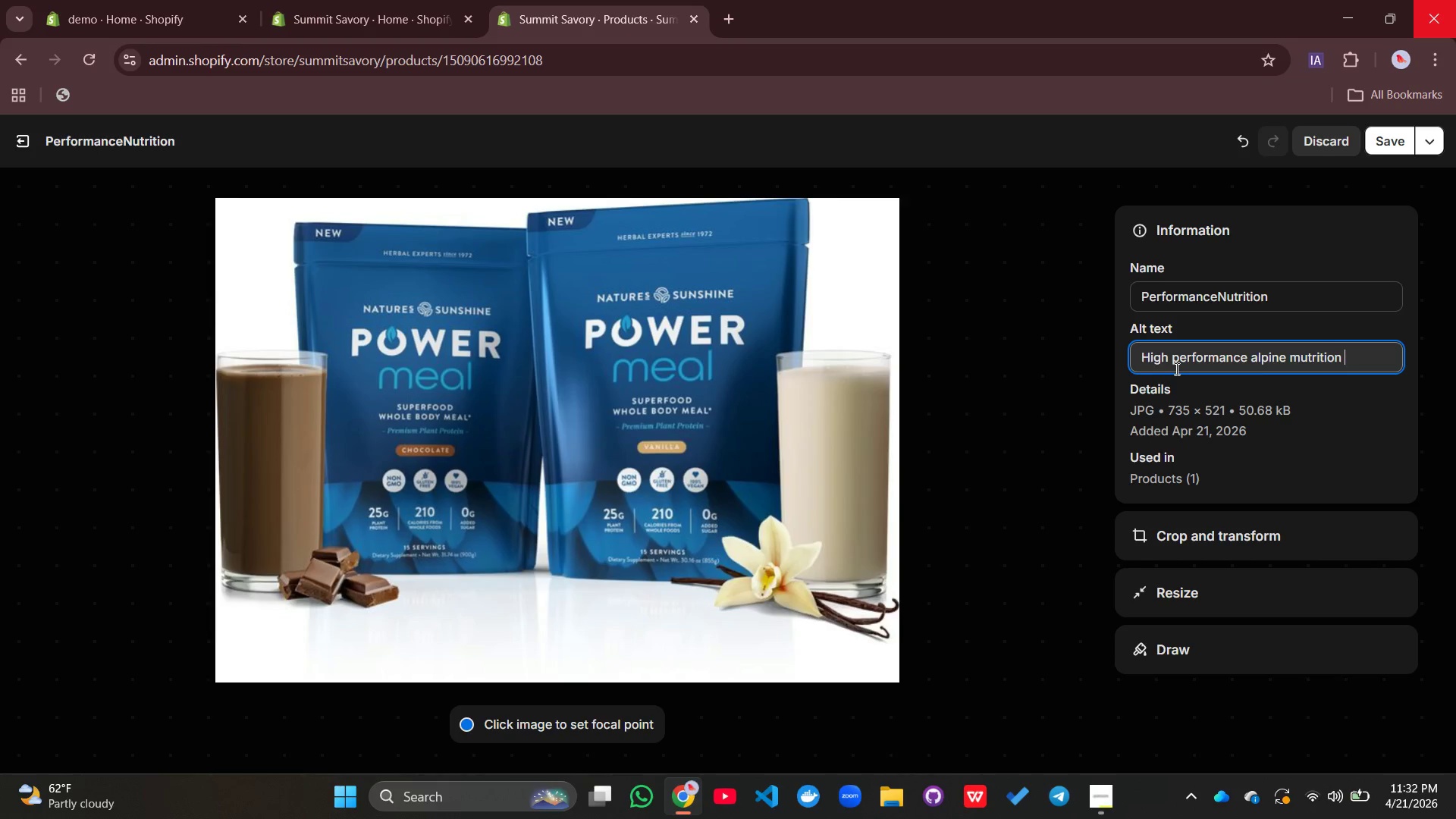 
type(meal kit for endurance and recovery)
 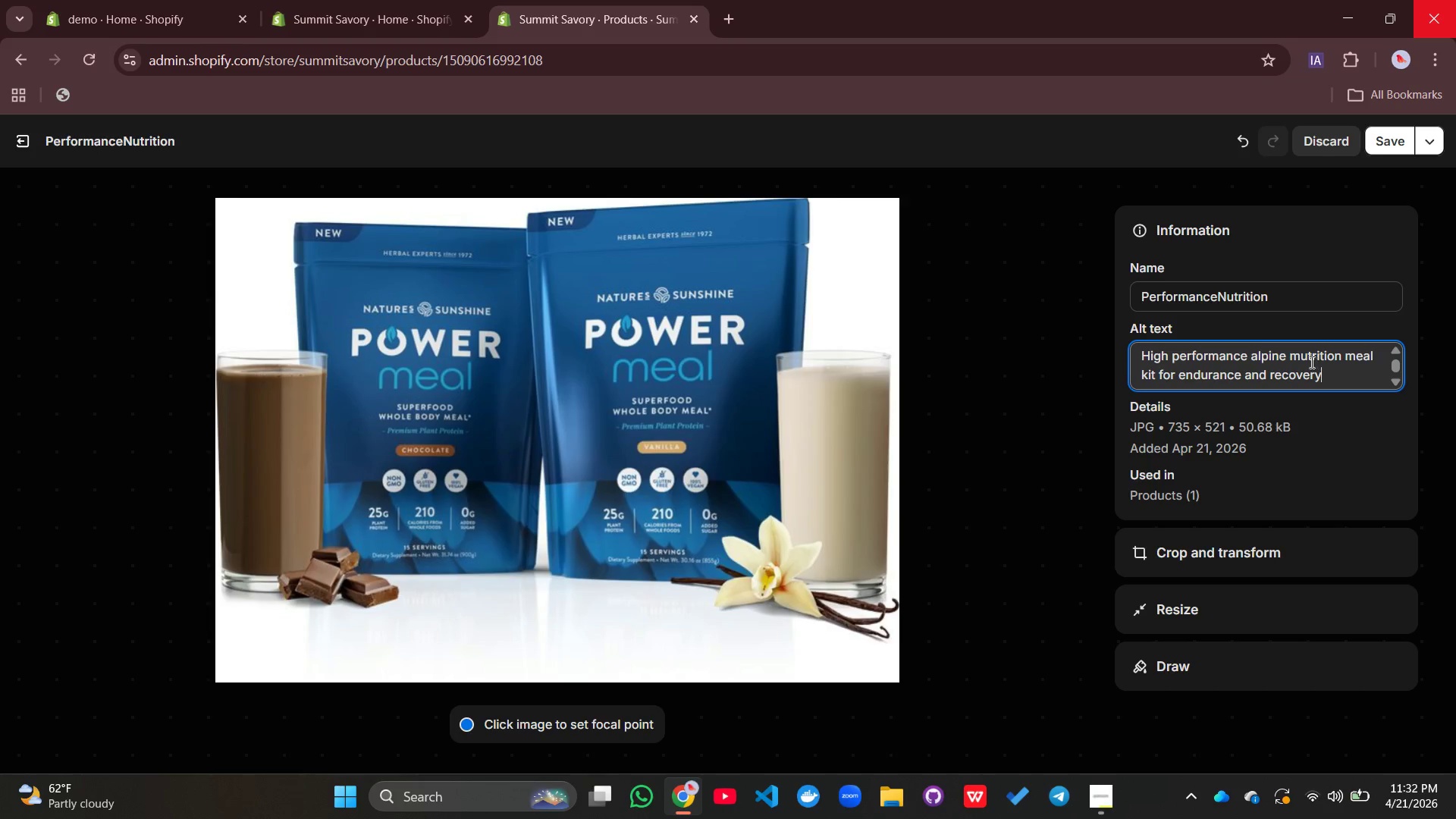 
left_click([1297, 356])
 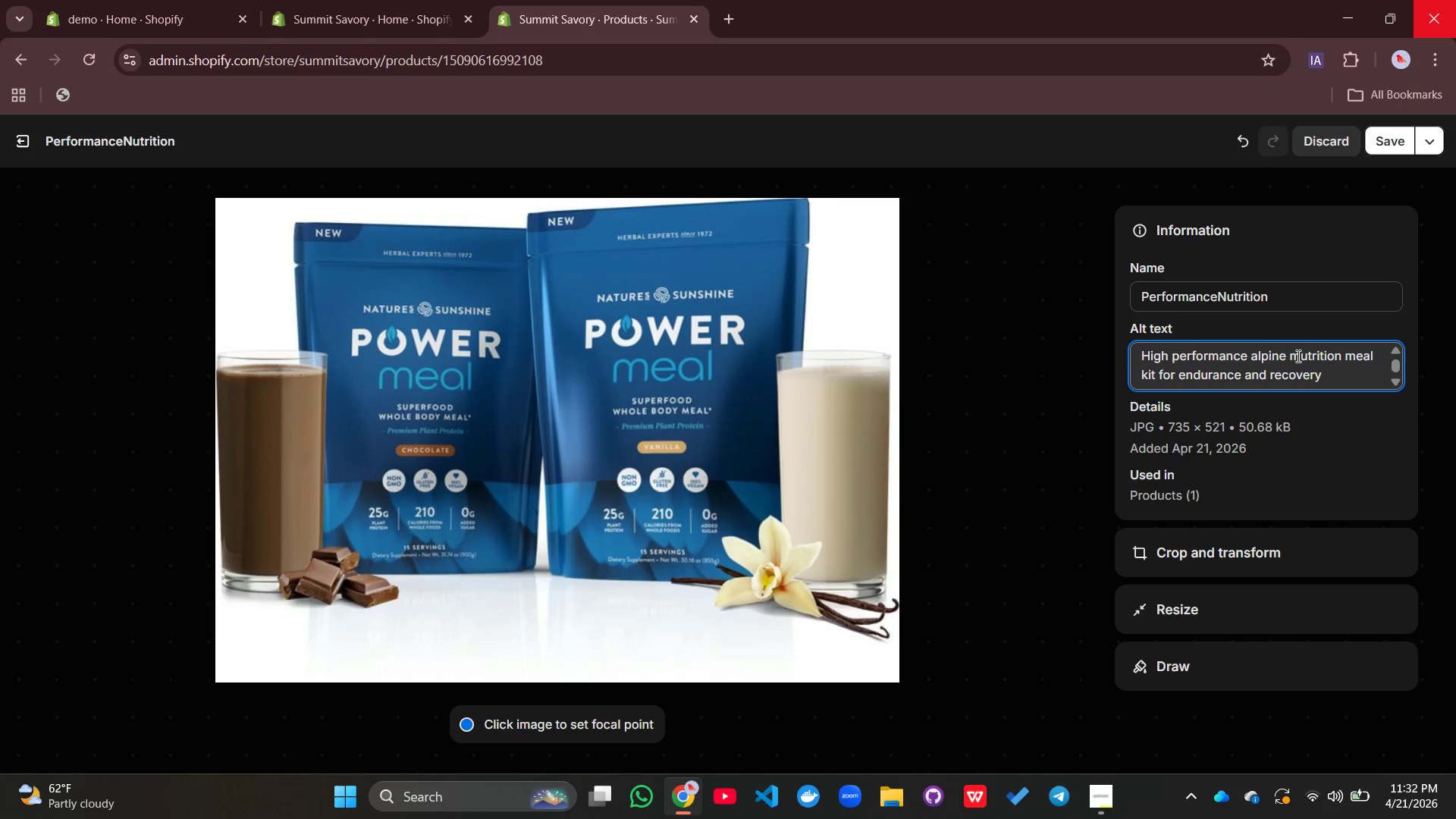 
key(Backspace)
 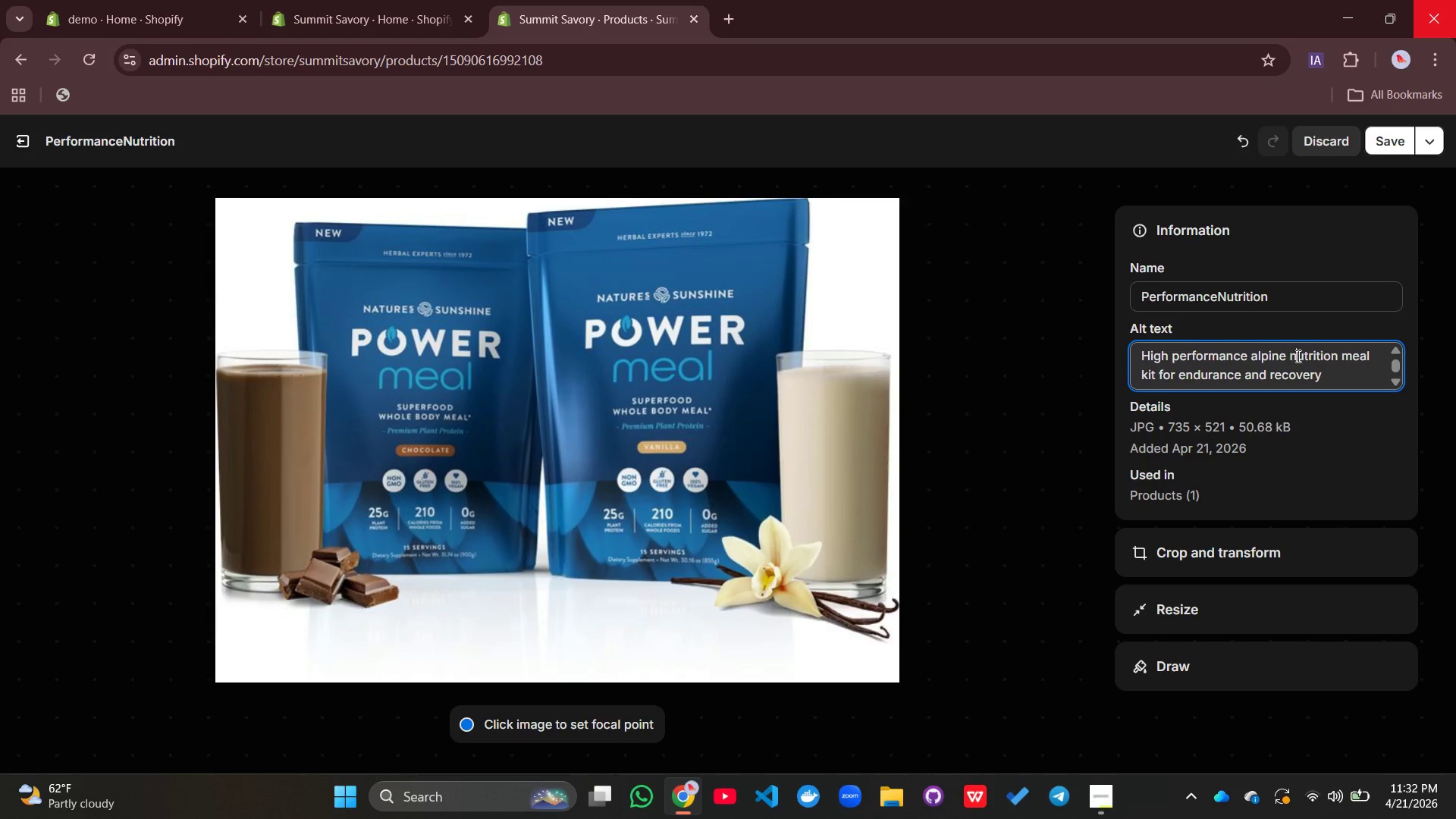 
key(N)
 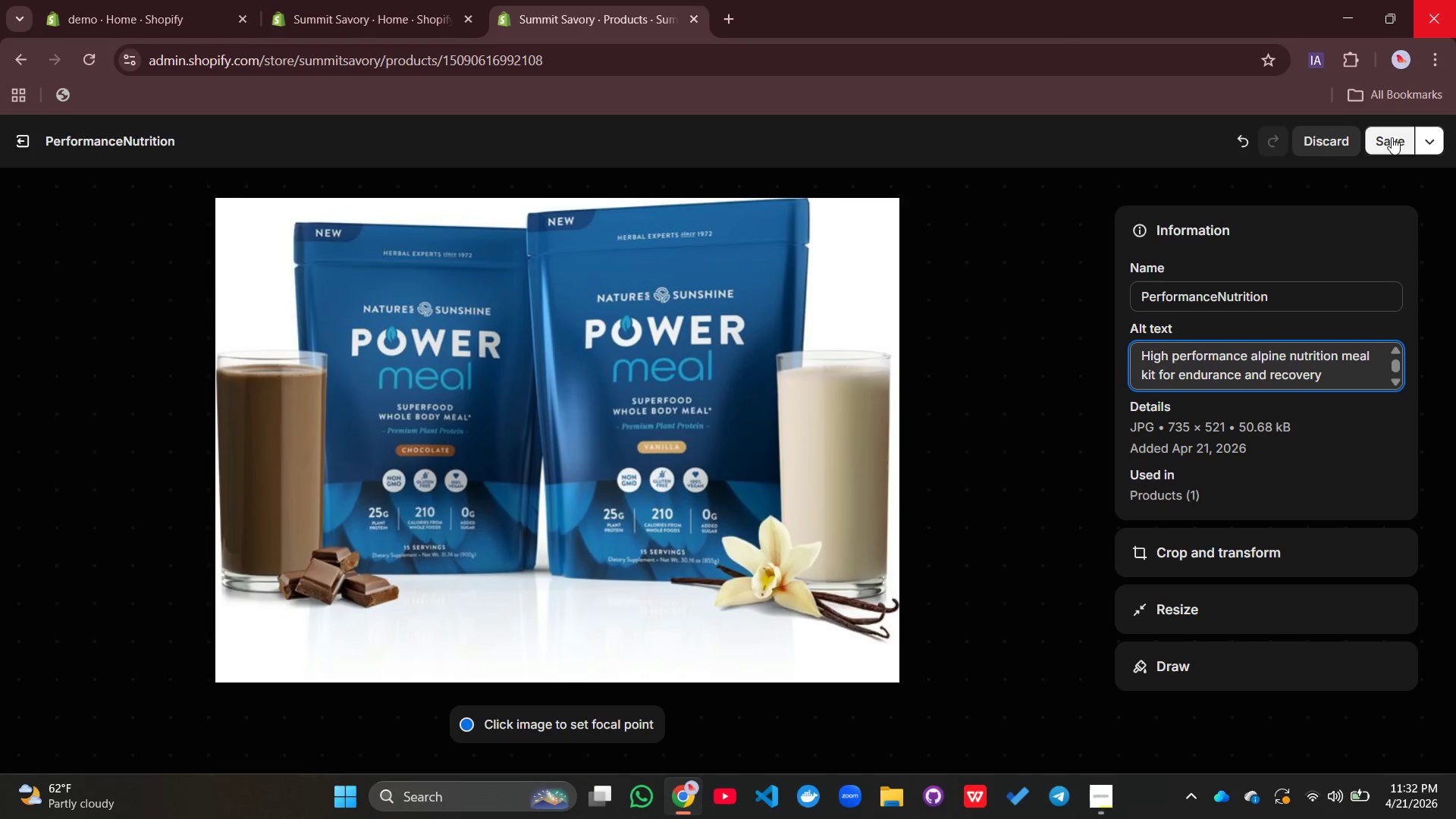 
left_click([1392, 137])
 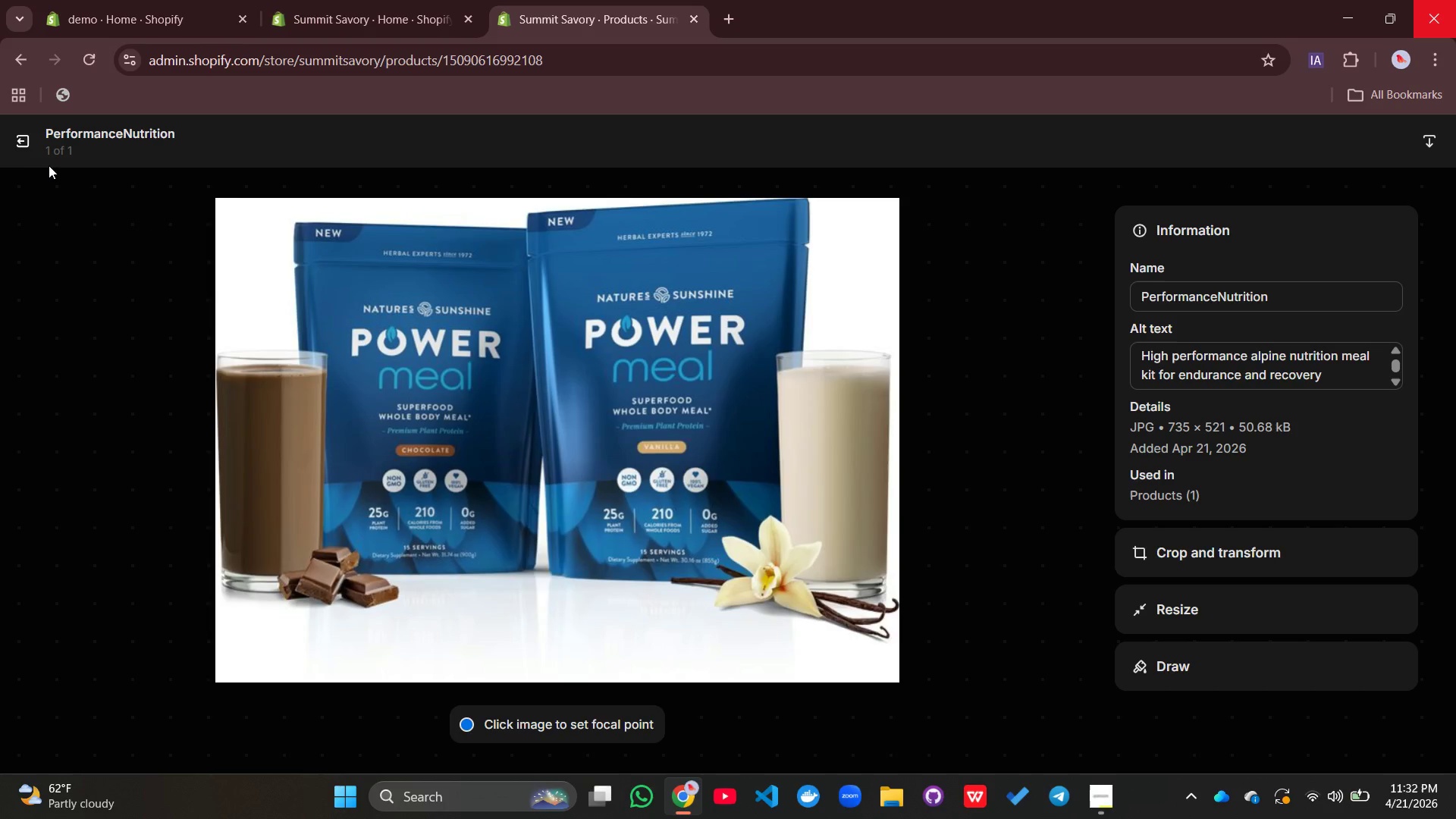 